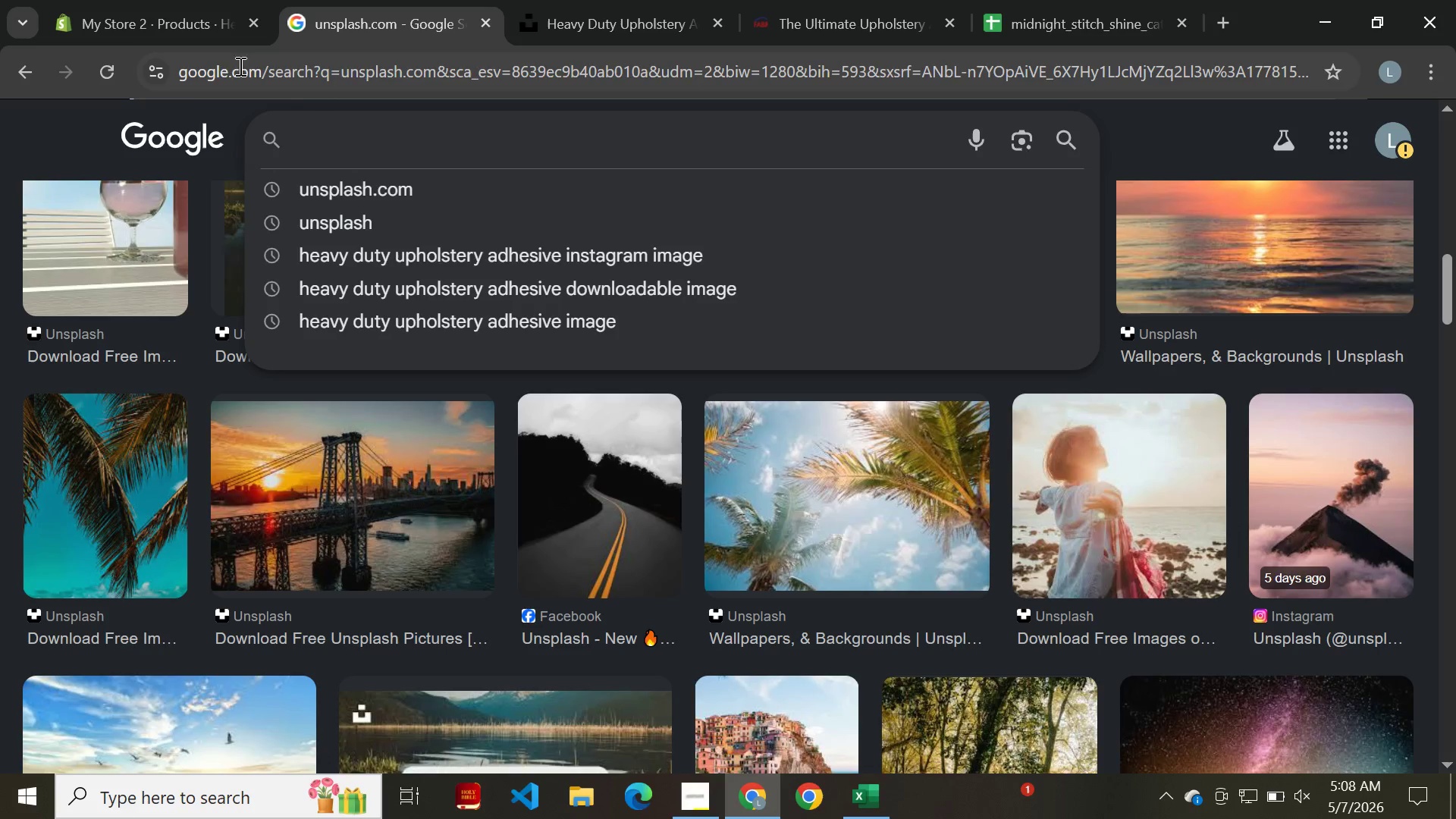 
left_click([177, 17])
 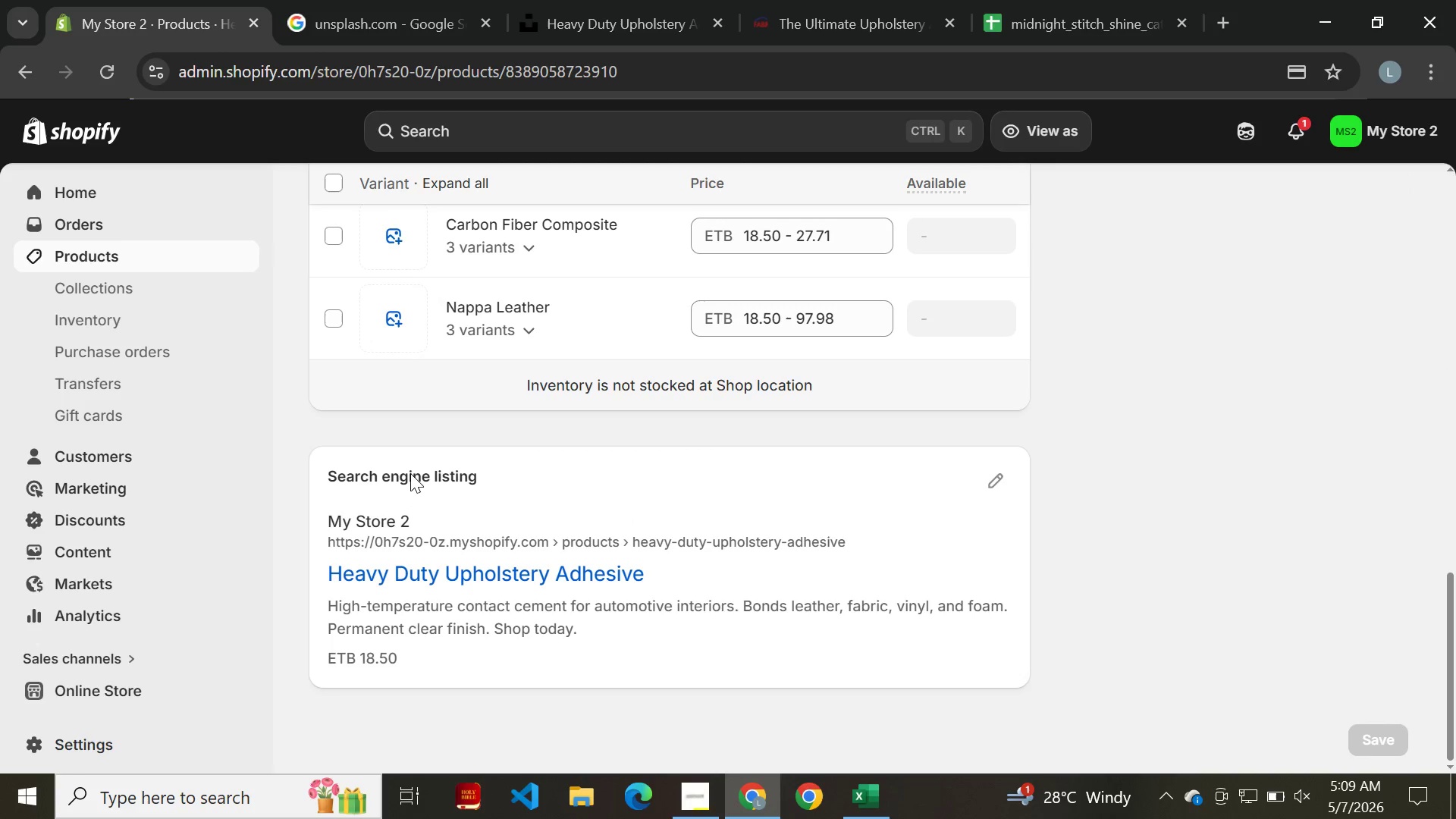 
wait(11.27)
 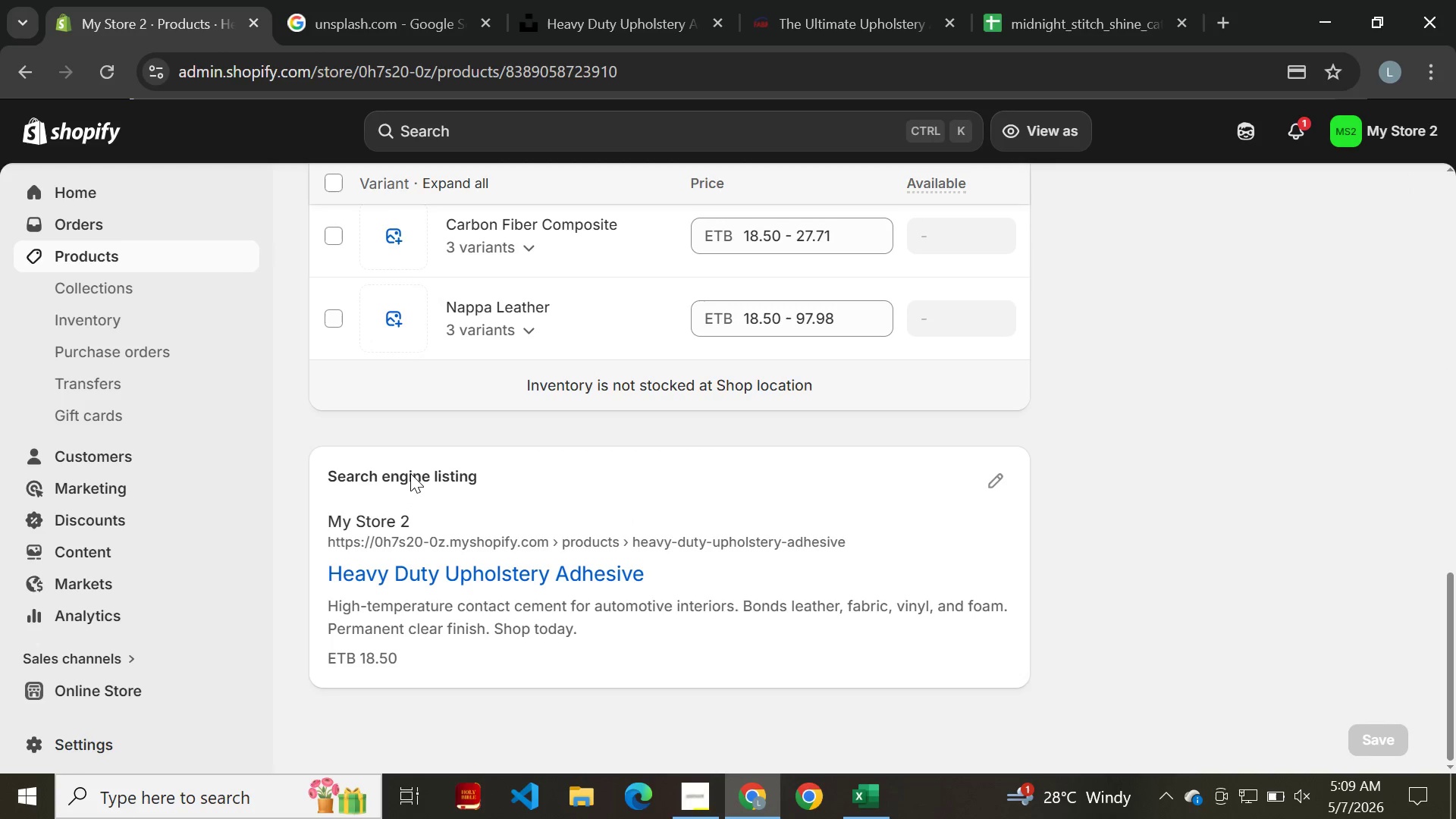 
left_click([384, 22])
 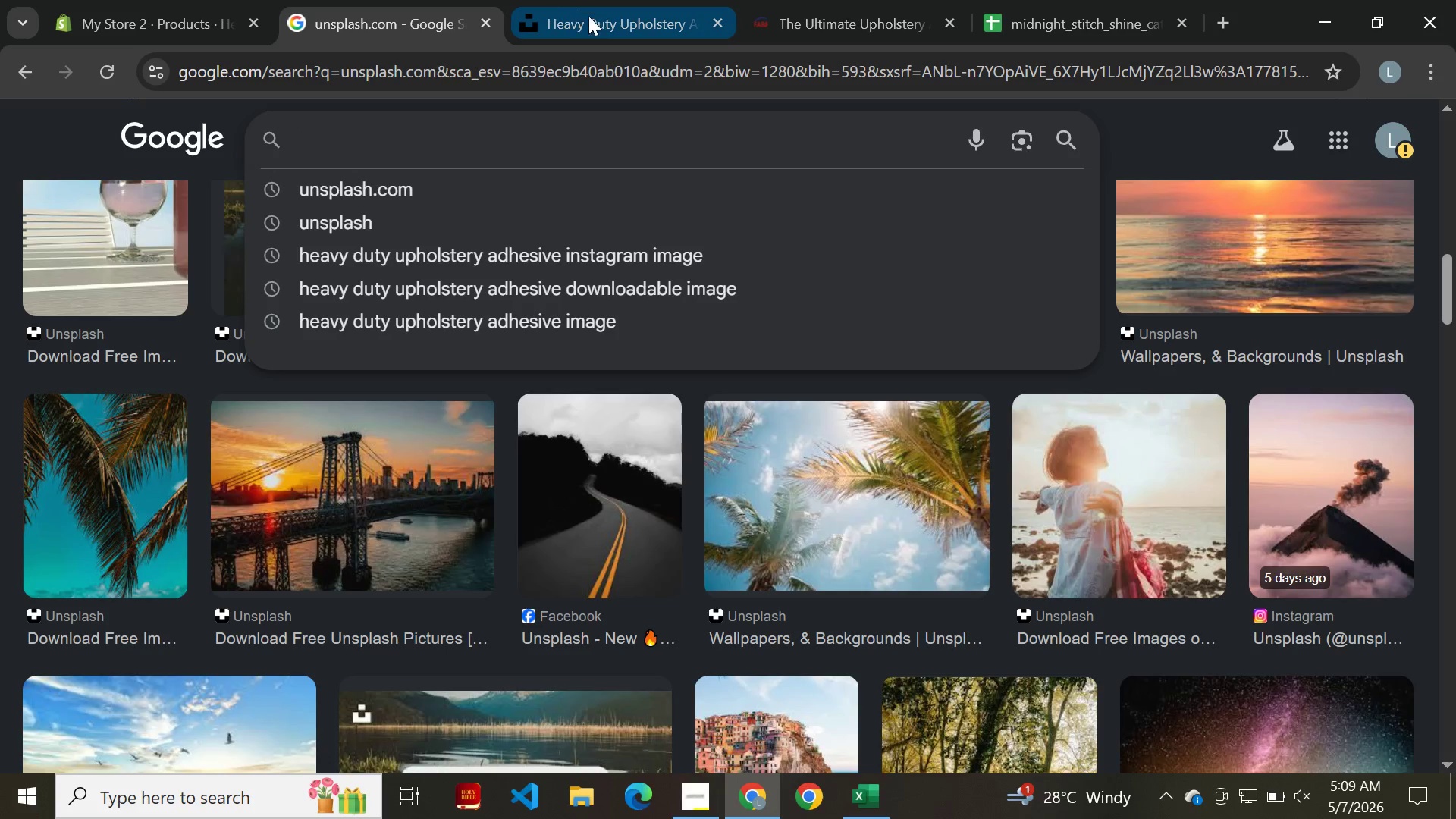 
left_click([588, 16])
 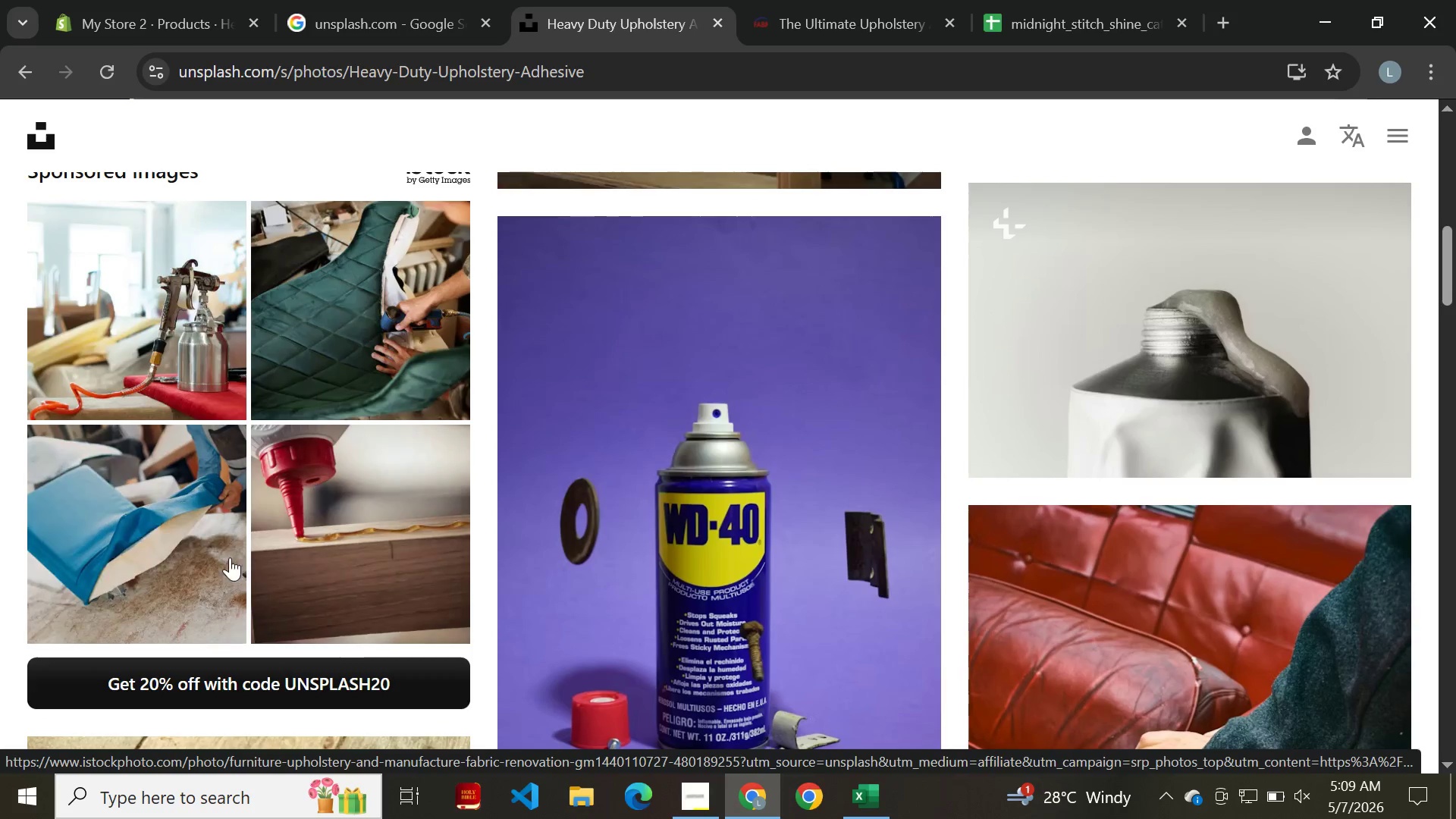 
wait(21.38)
 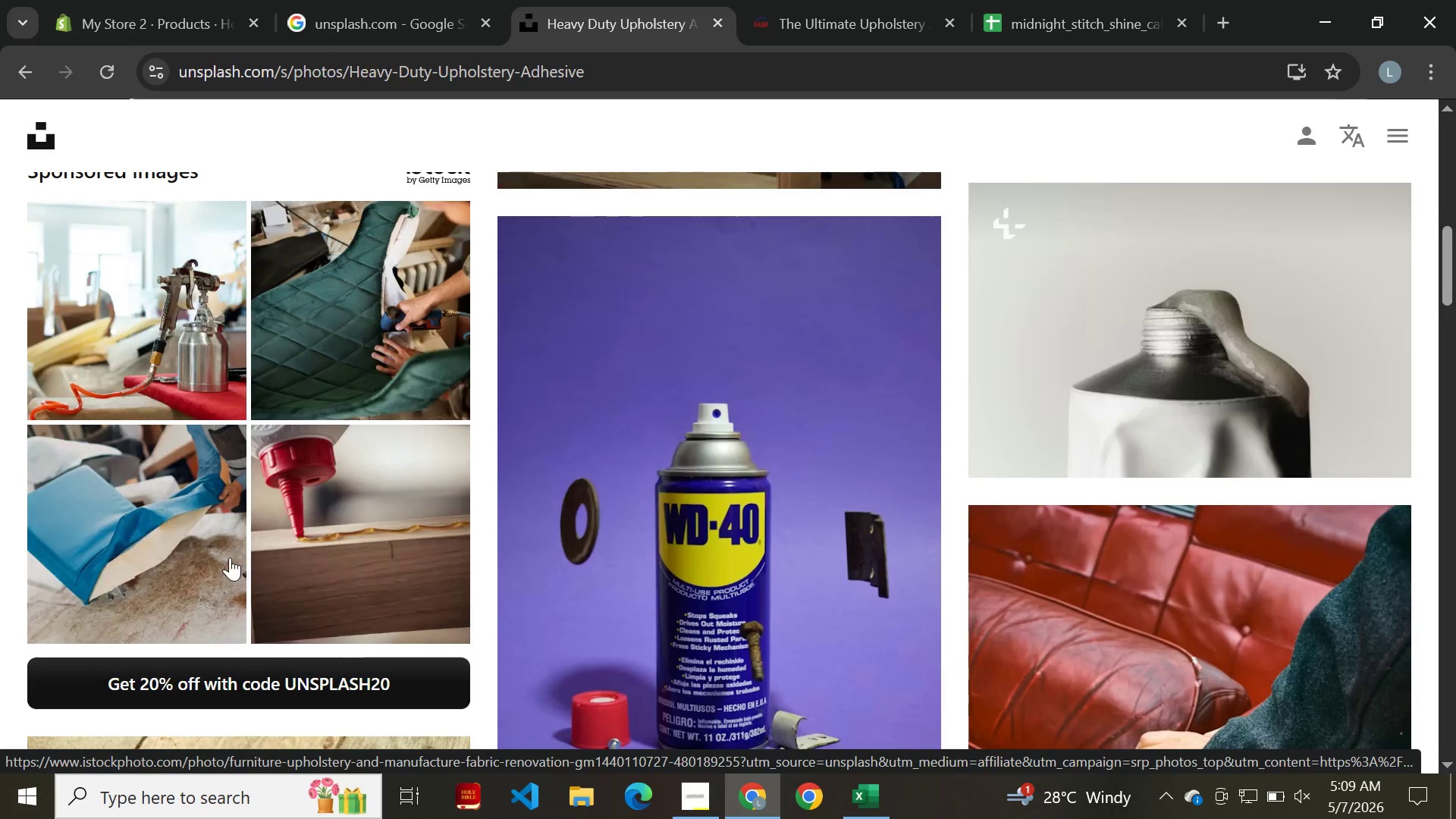 
left_click([891, 654])
 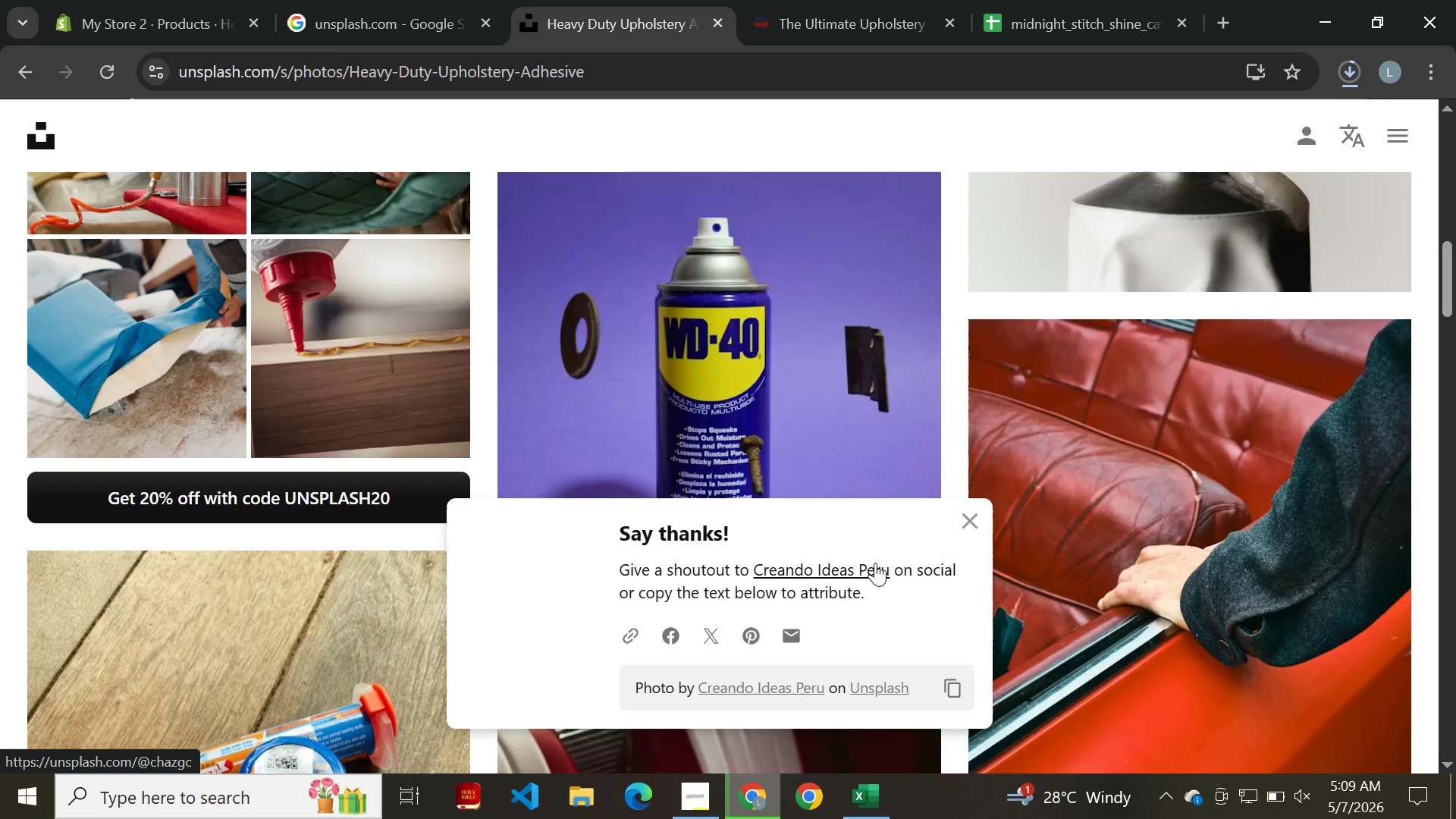 
wait(10.34)
 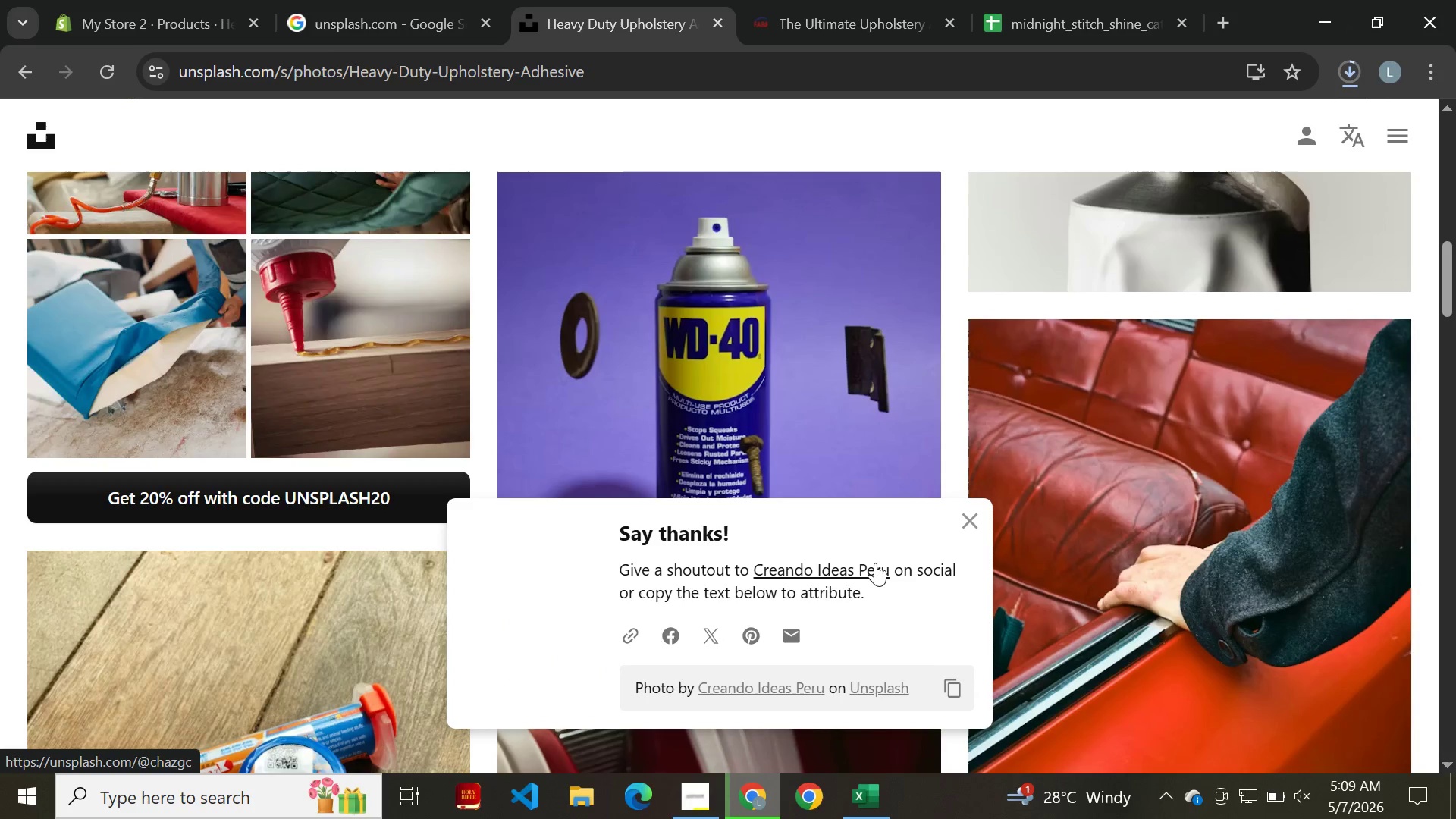 
left_click([1348, 78])
 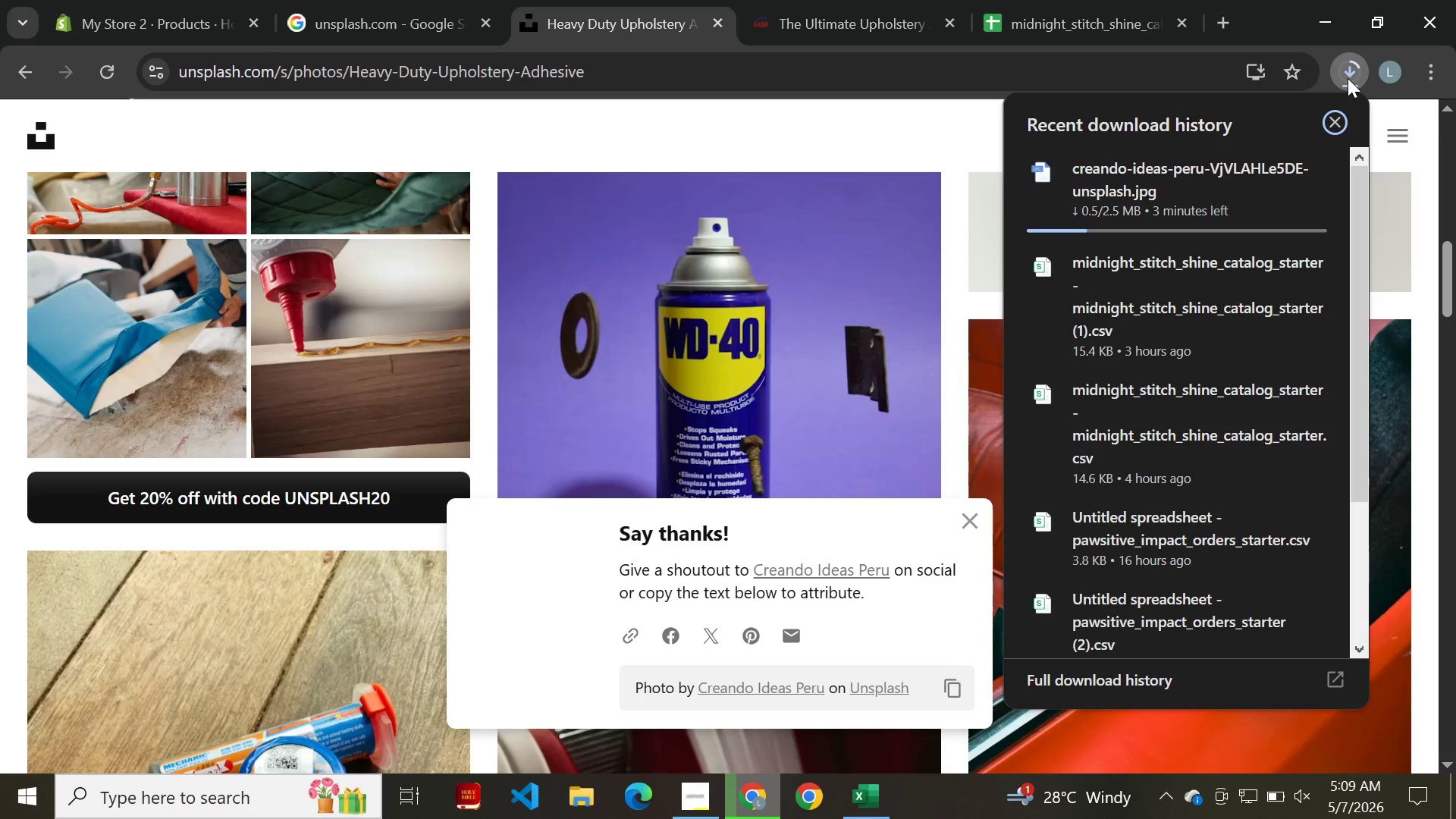 
wait(16.92)
 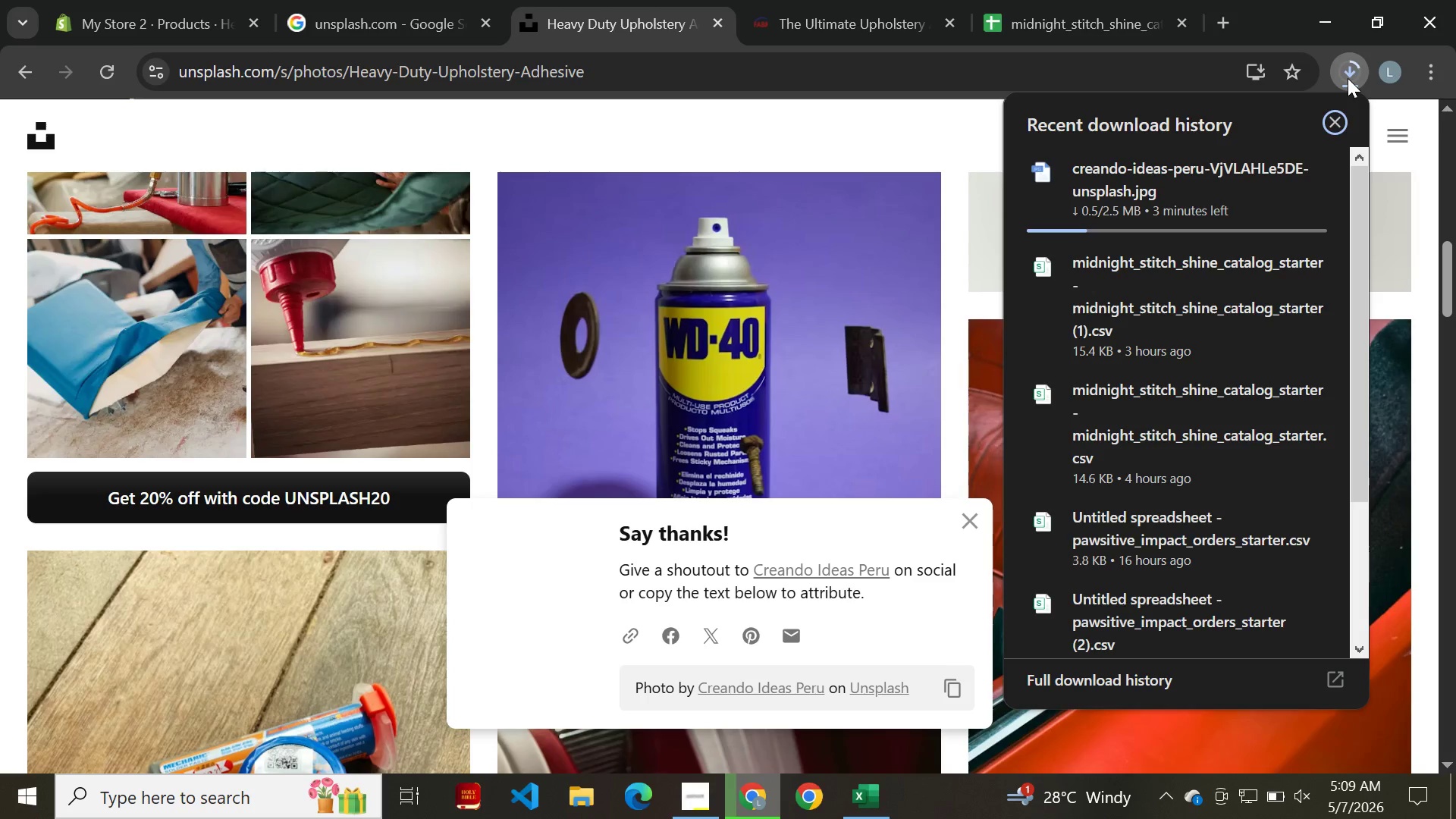 
left_click([1241, 802])
 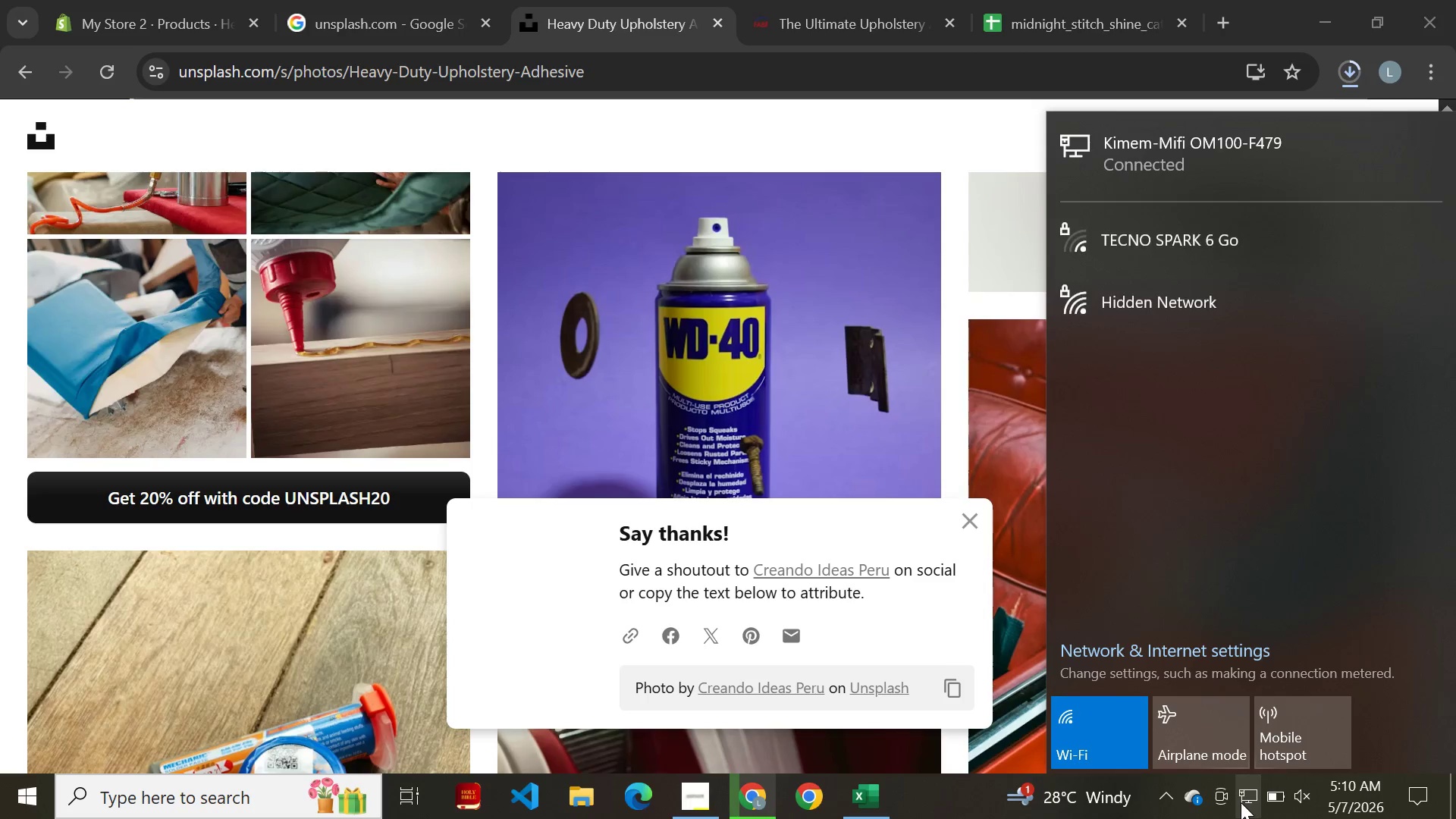 
left_click([1241, 802])
 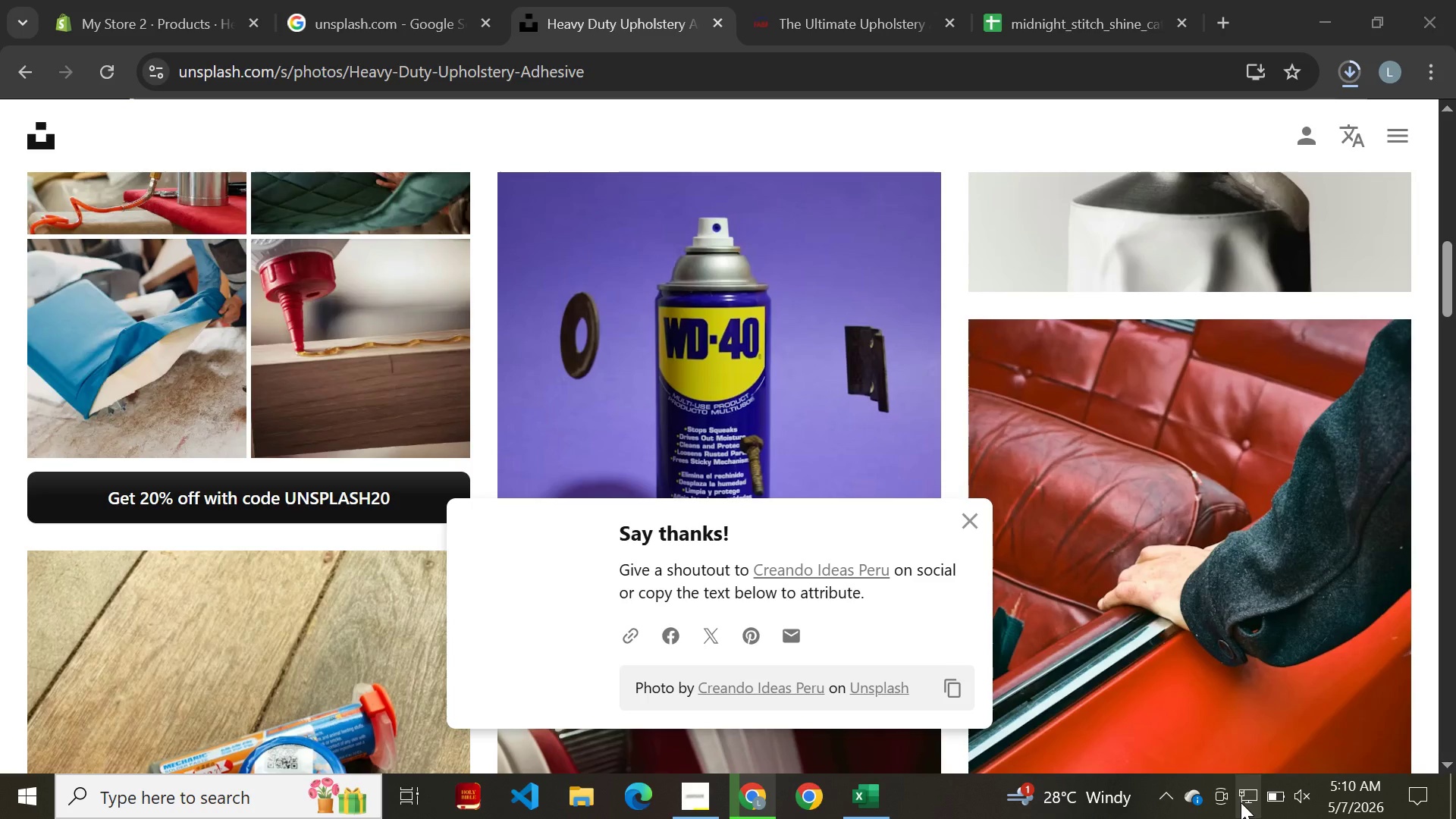 
left_click([1241, 802])
 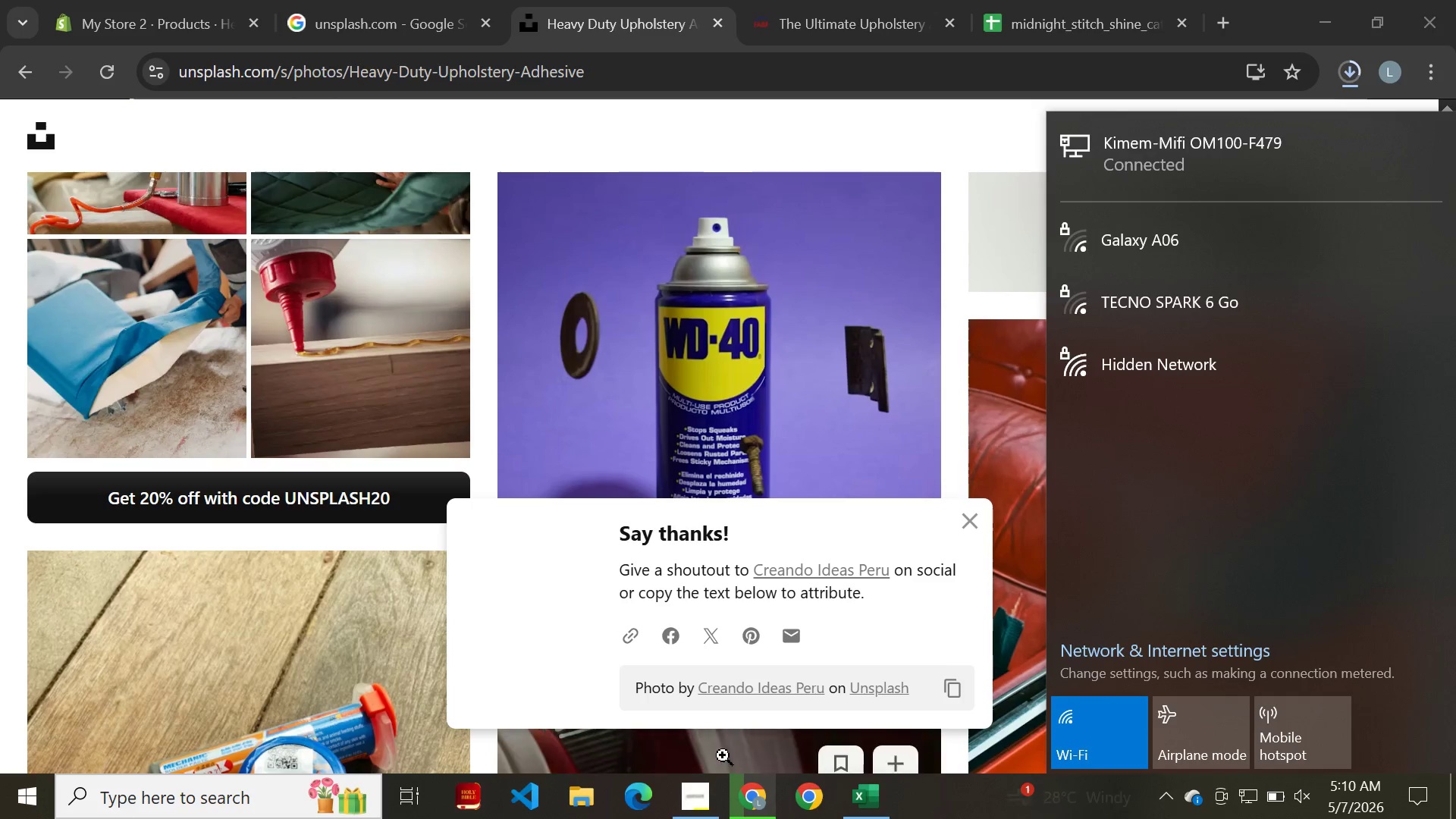 
left_click([685, 785])